 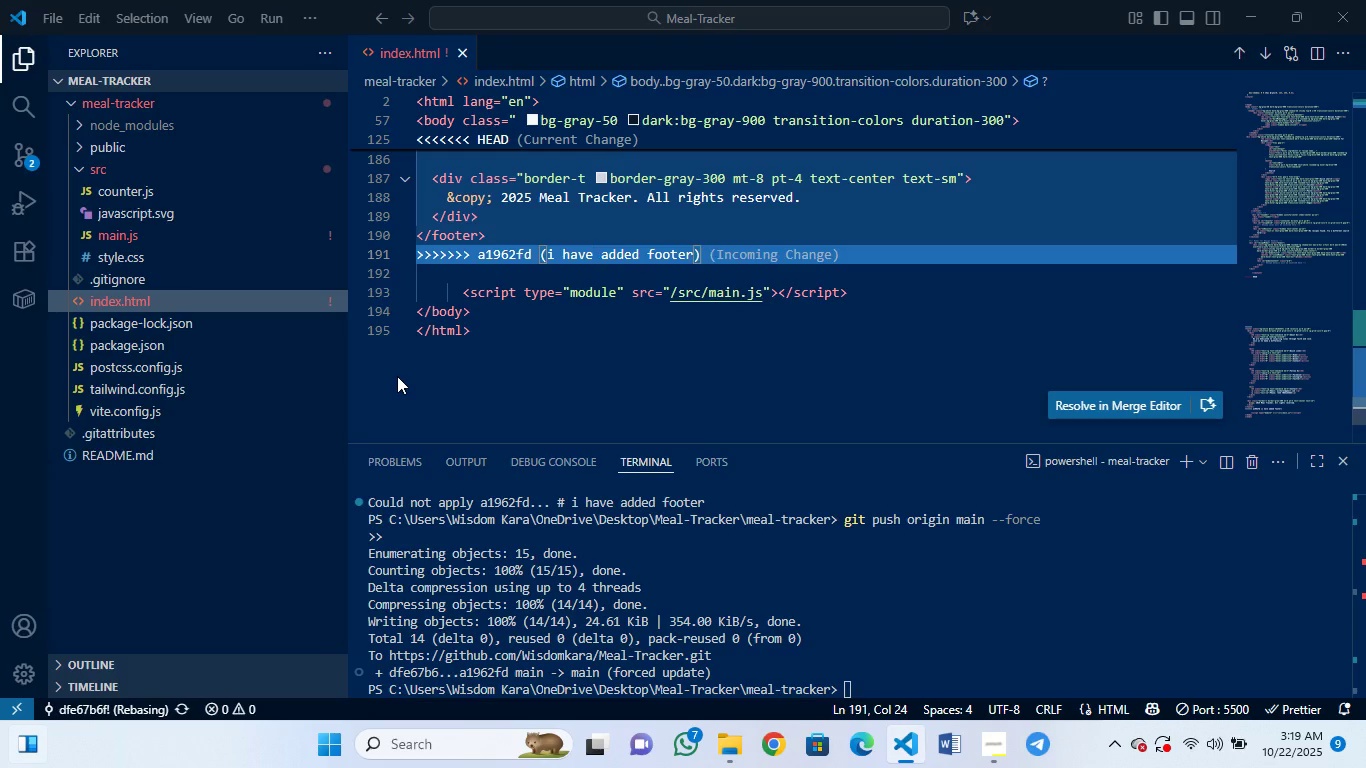 
scroll: coordinate [397, 376], scroll_direction: up, amount: 81.0
 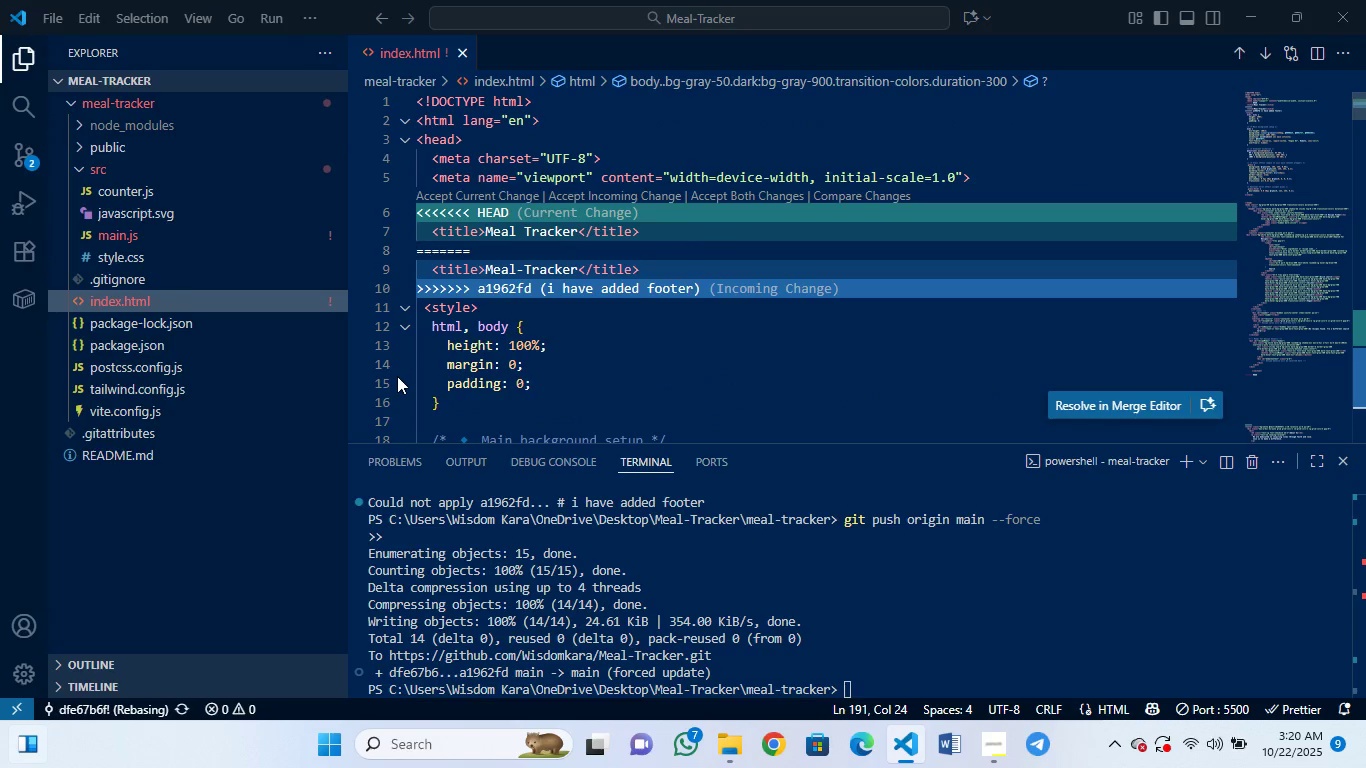 
scroll: coordinate [397, 376], scroll_direction: down, amount: 1.0
 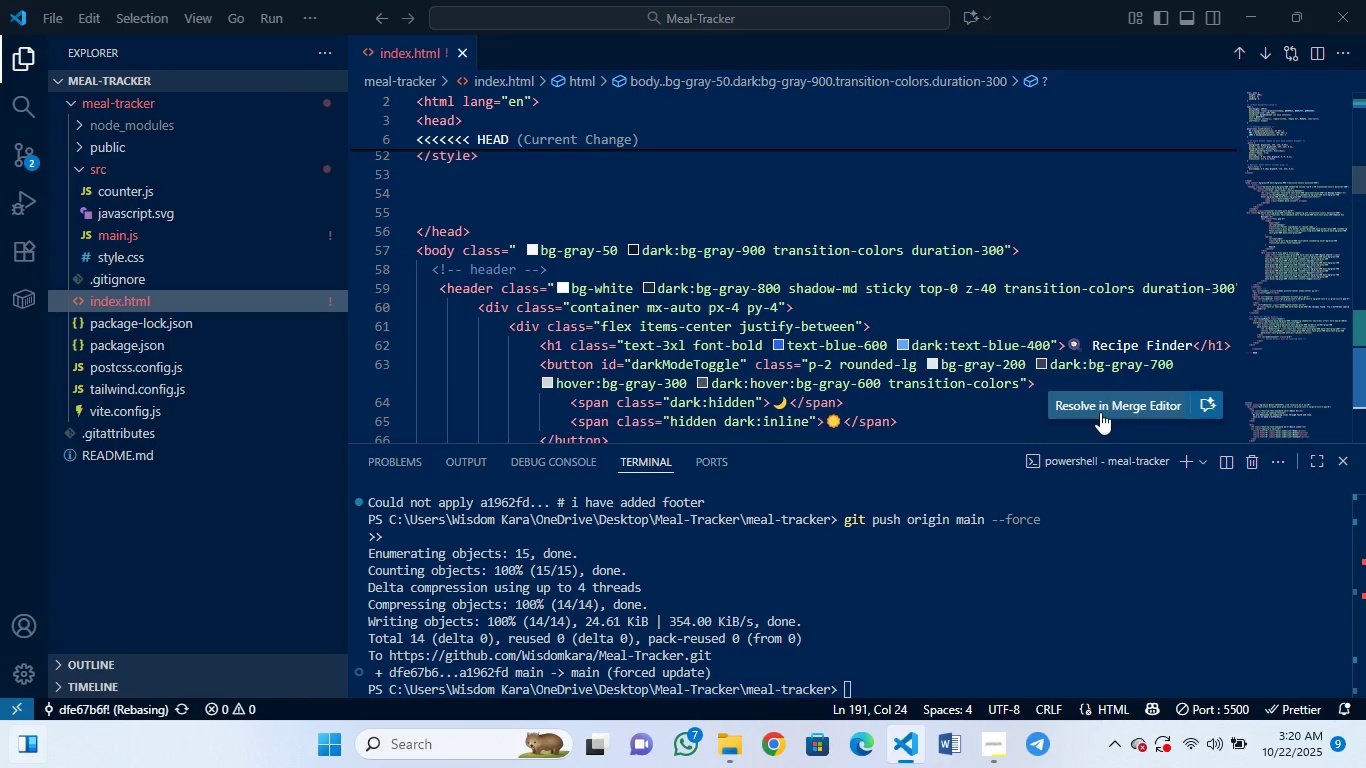 
wait(5.06)
 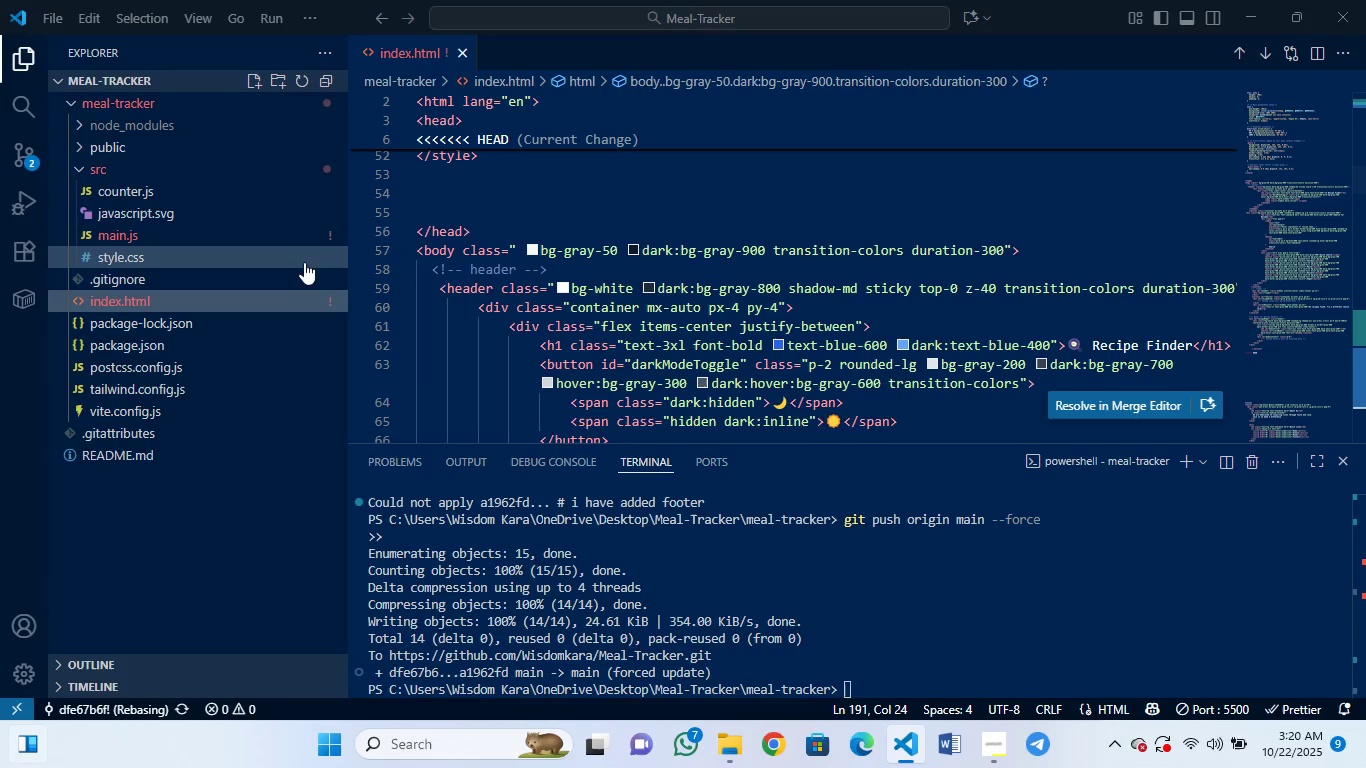 
left_click([1098, 402])
 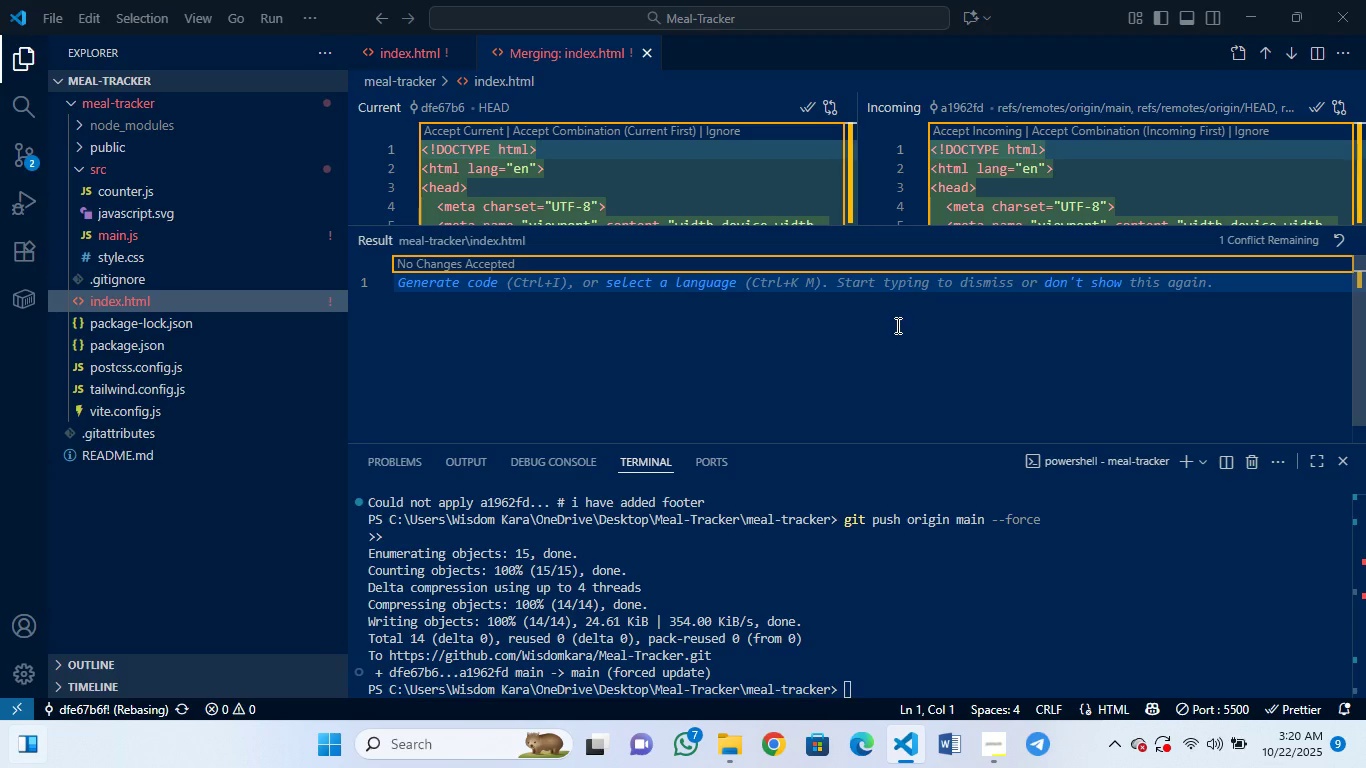 
wait(10.42)
 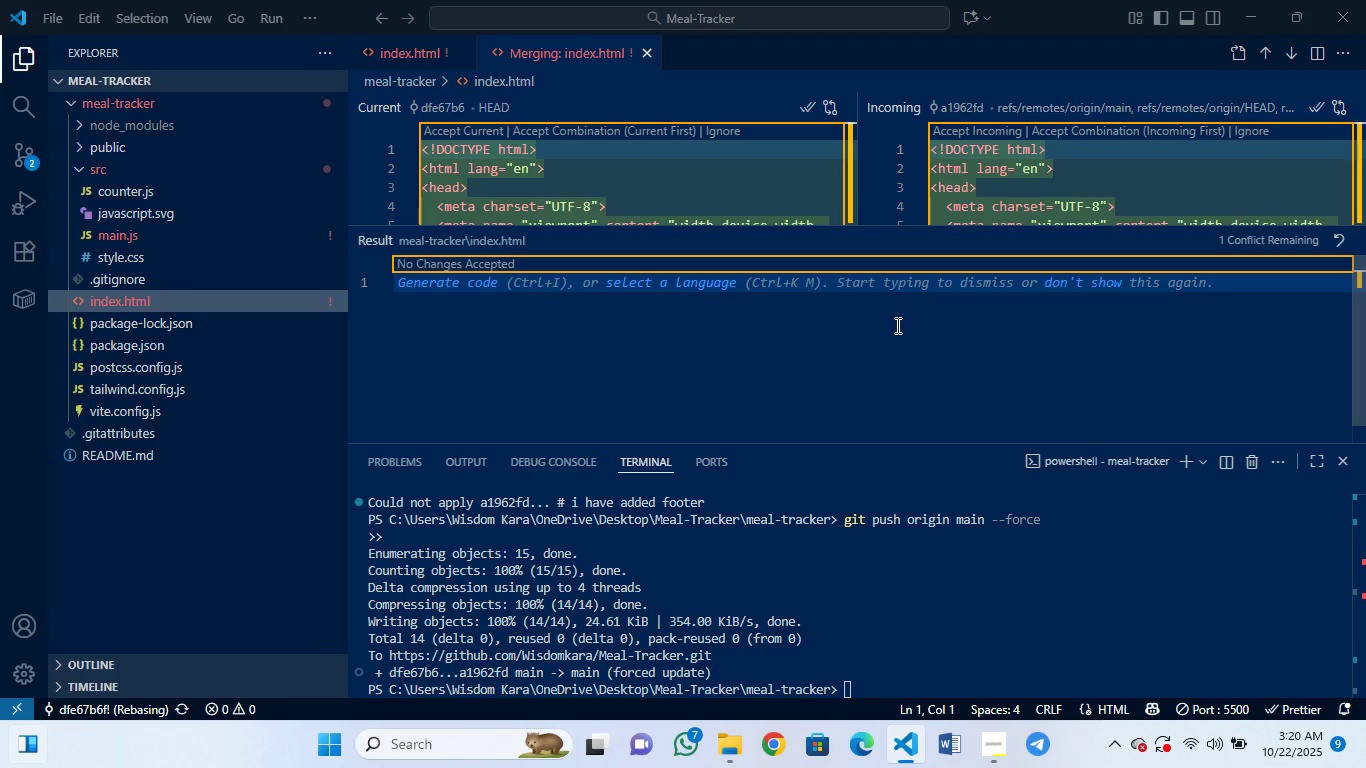 
scroll: coordinate [1021, 158], scroll_direction: down, amount: 50.0